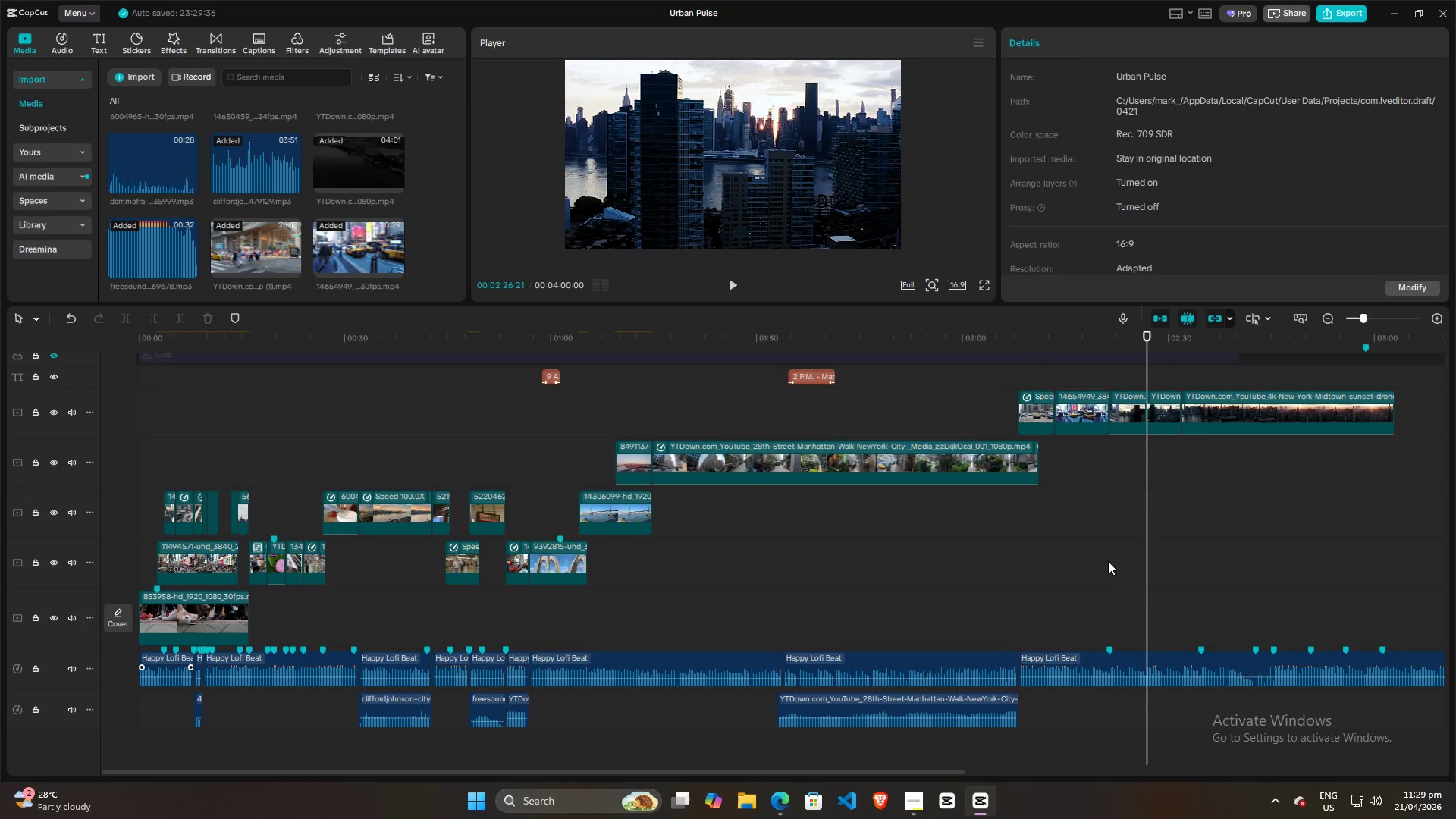 
left_click([1105, 561])
 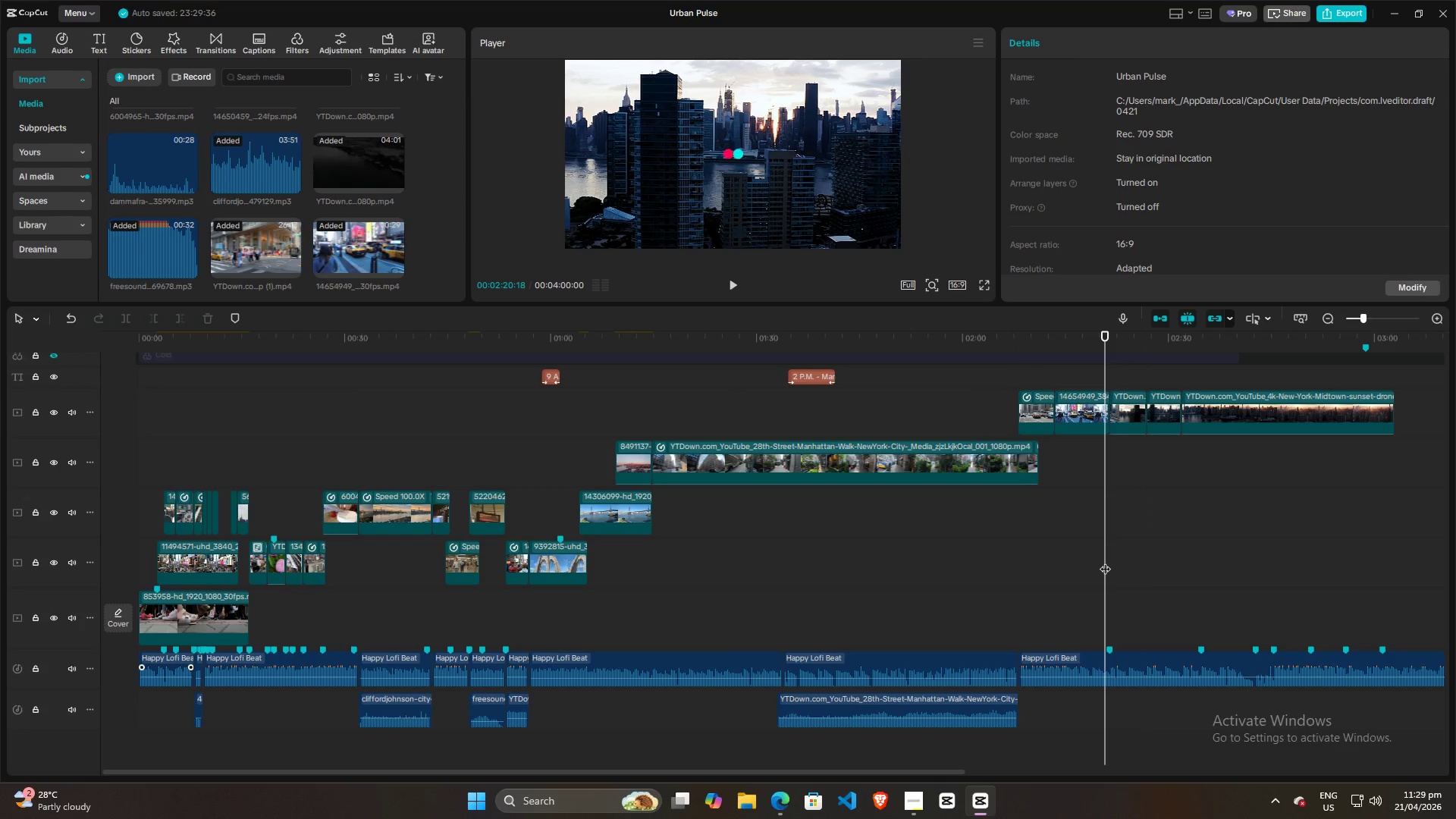 
hold_key(key=ControlLeft, duration=0.67)
 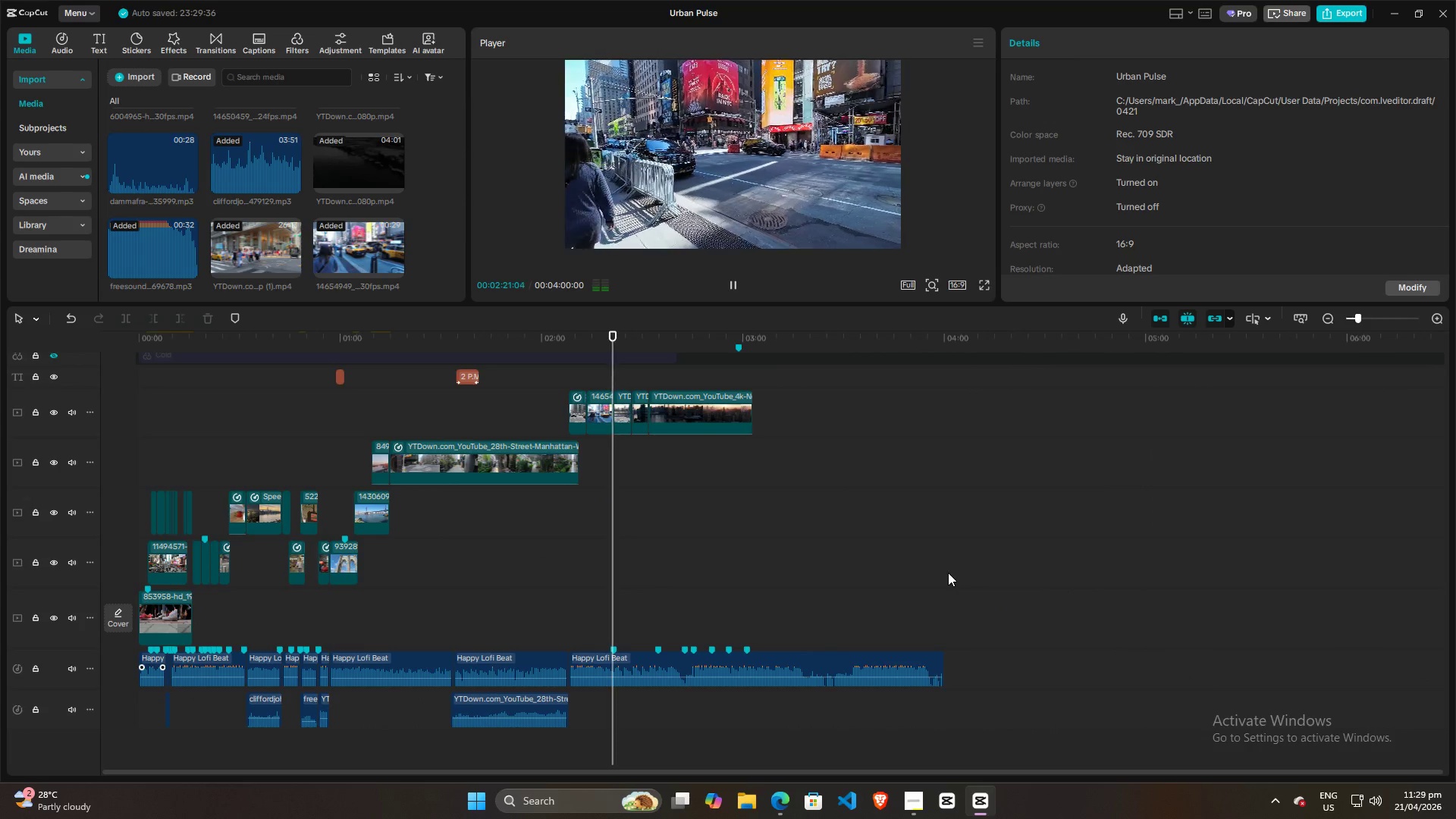 
key(Space)
 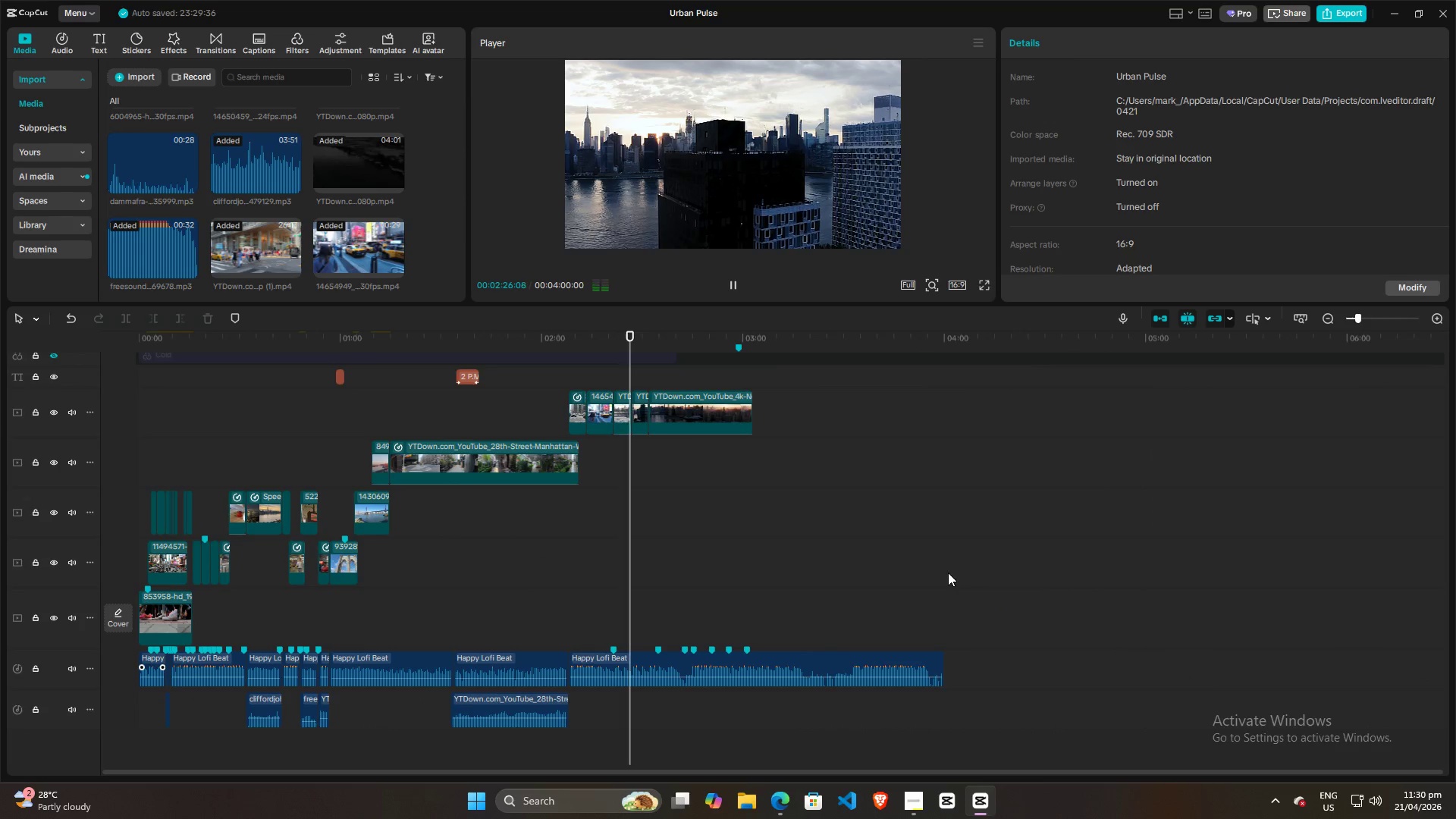 
scroll: coordinate [1079, 583], scroll_direction: down, amount: 8.0
 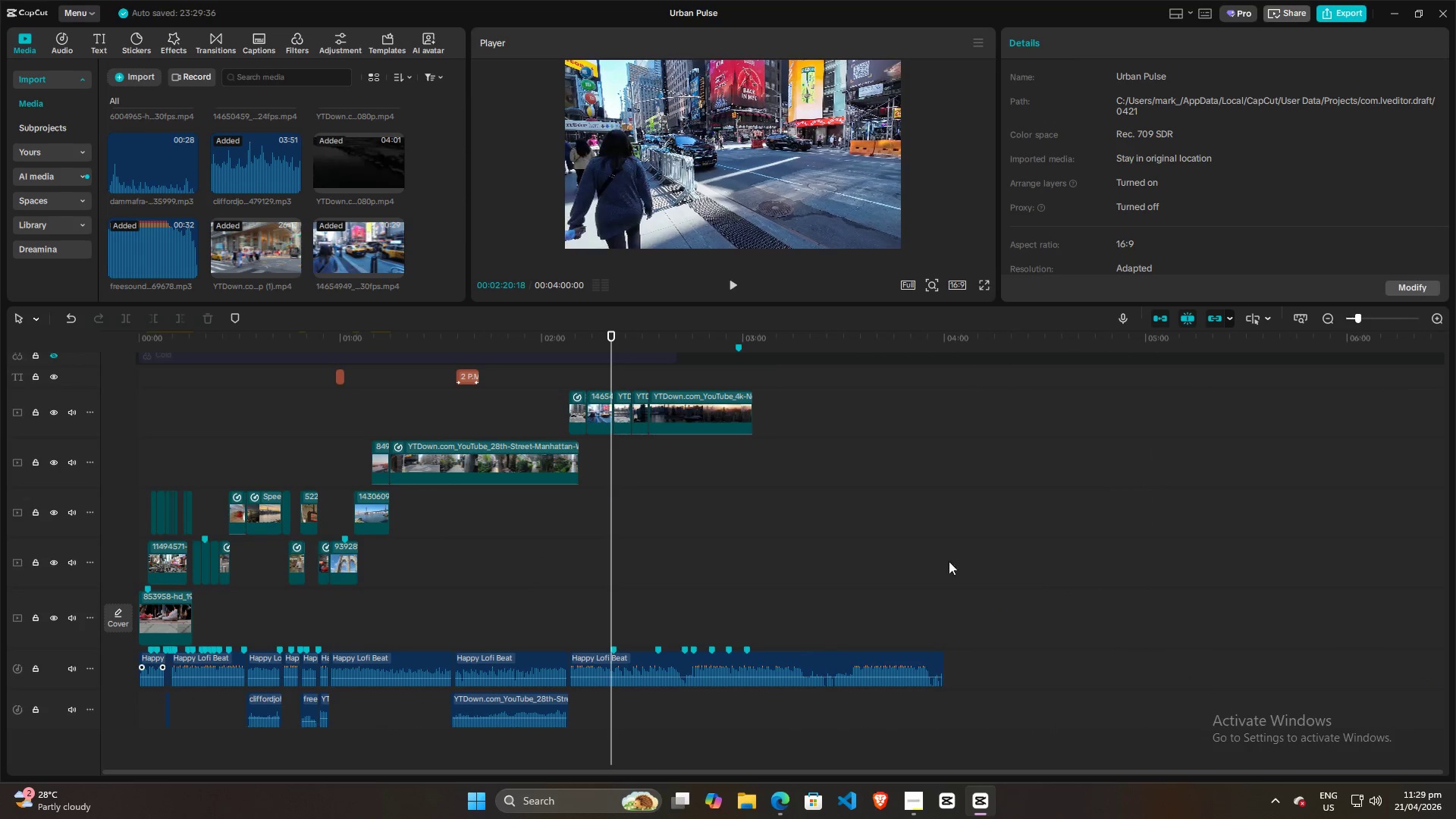 
wait(7.24)
 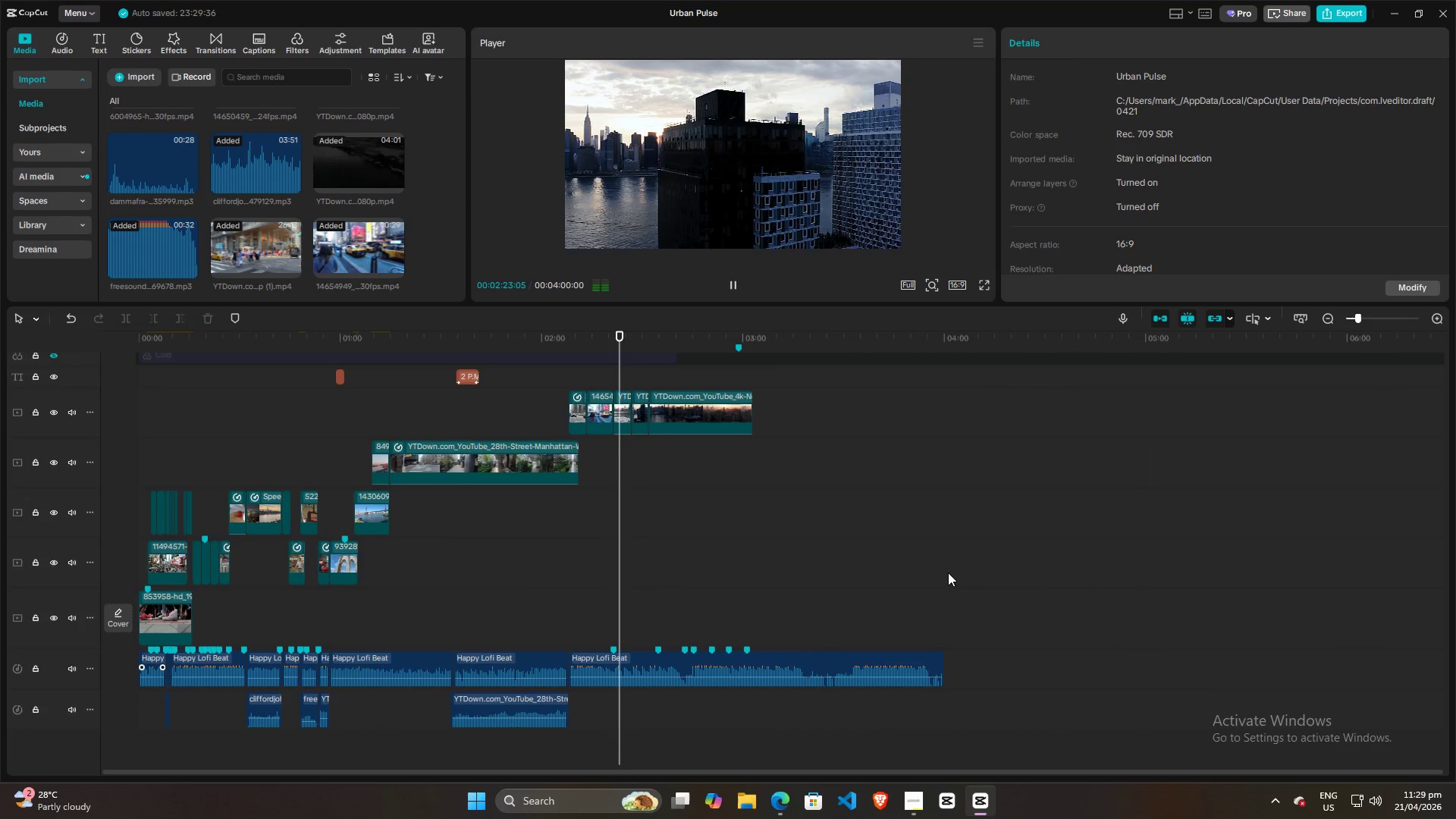 
scroll: coordinate [675, 541], scroll_direction: up, amount: 3.0
 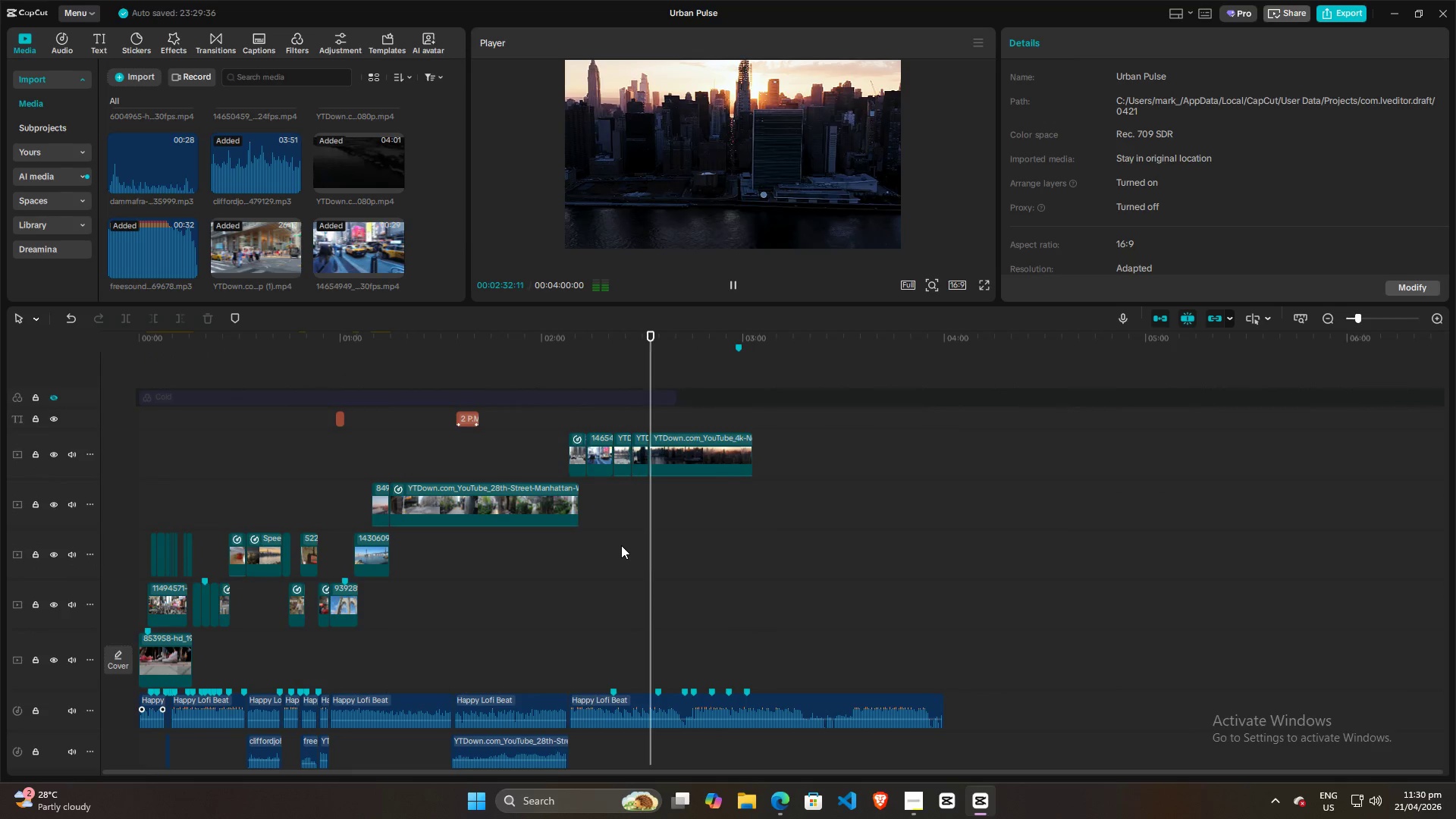 
wait(5.1)
 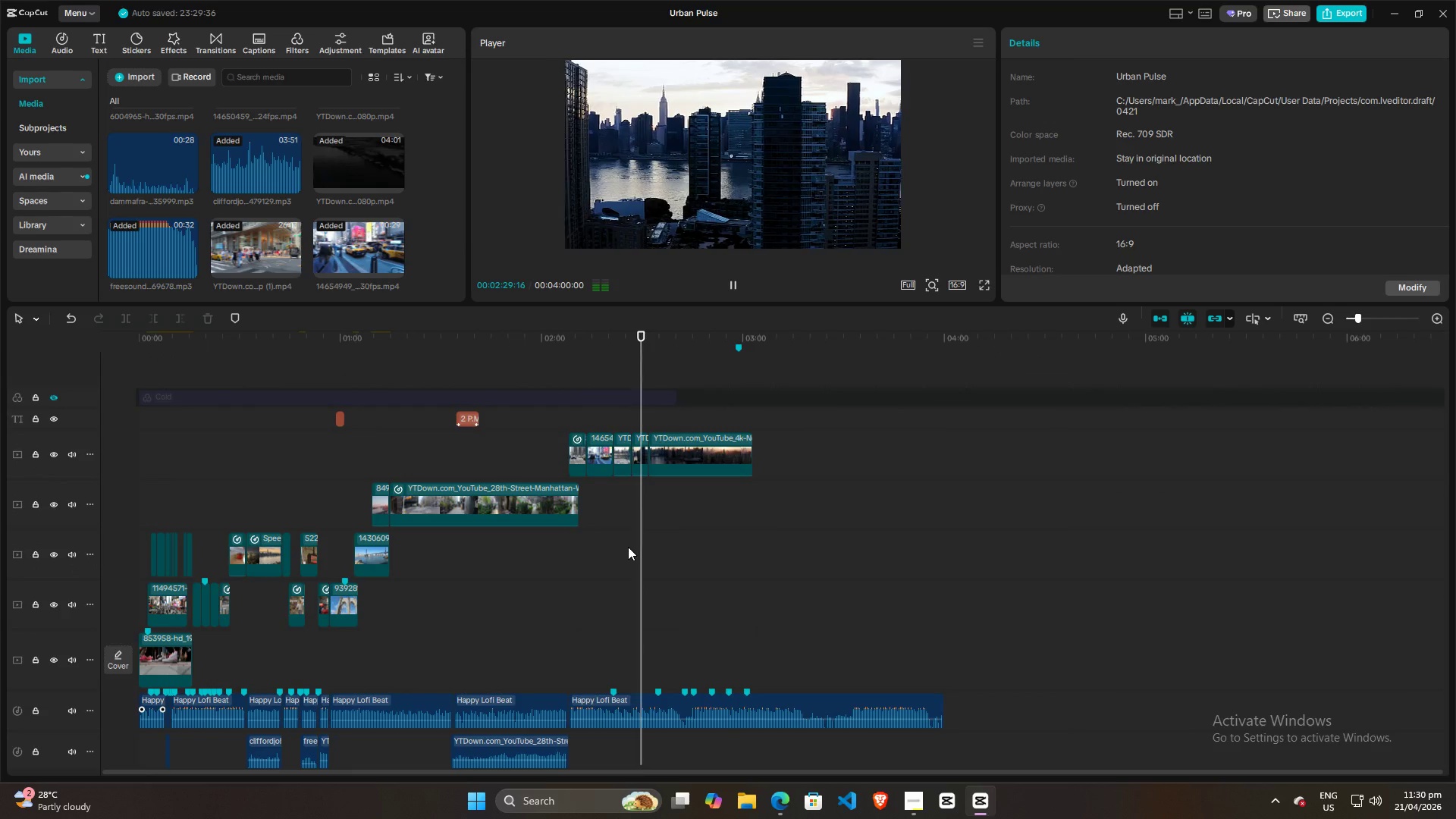 
scroll: coordinate [708, 537], scroll_direction: up, amount: 9.0
 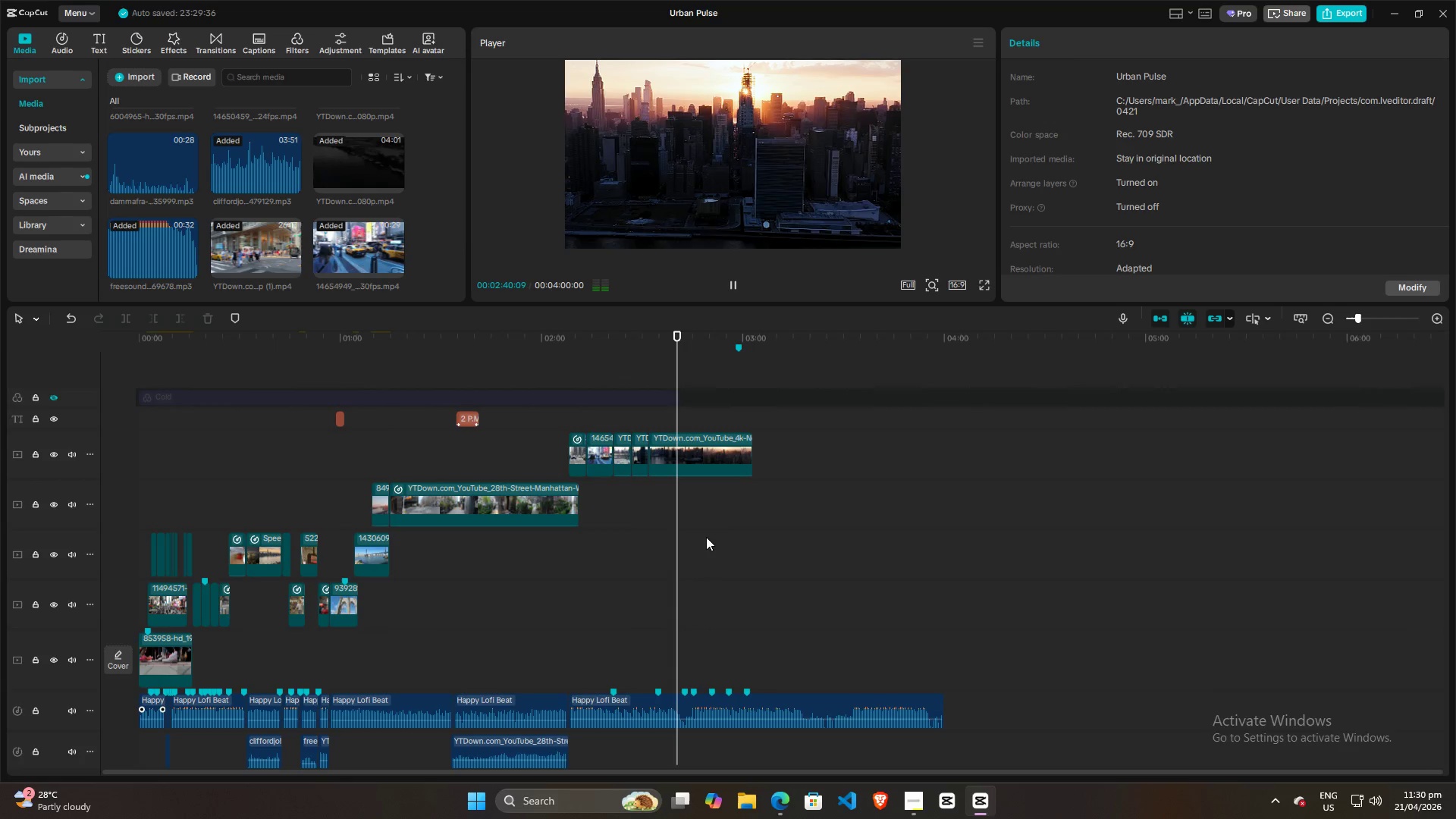 
wait(10.32)
 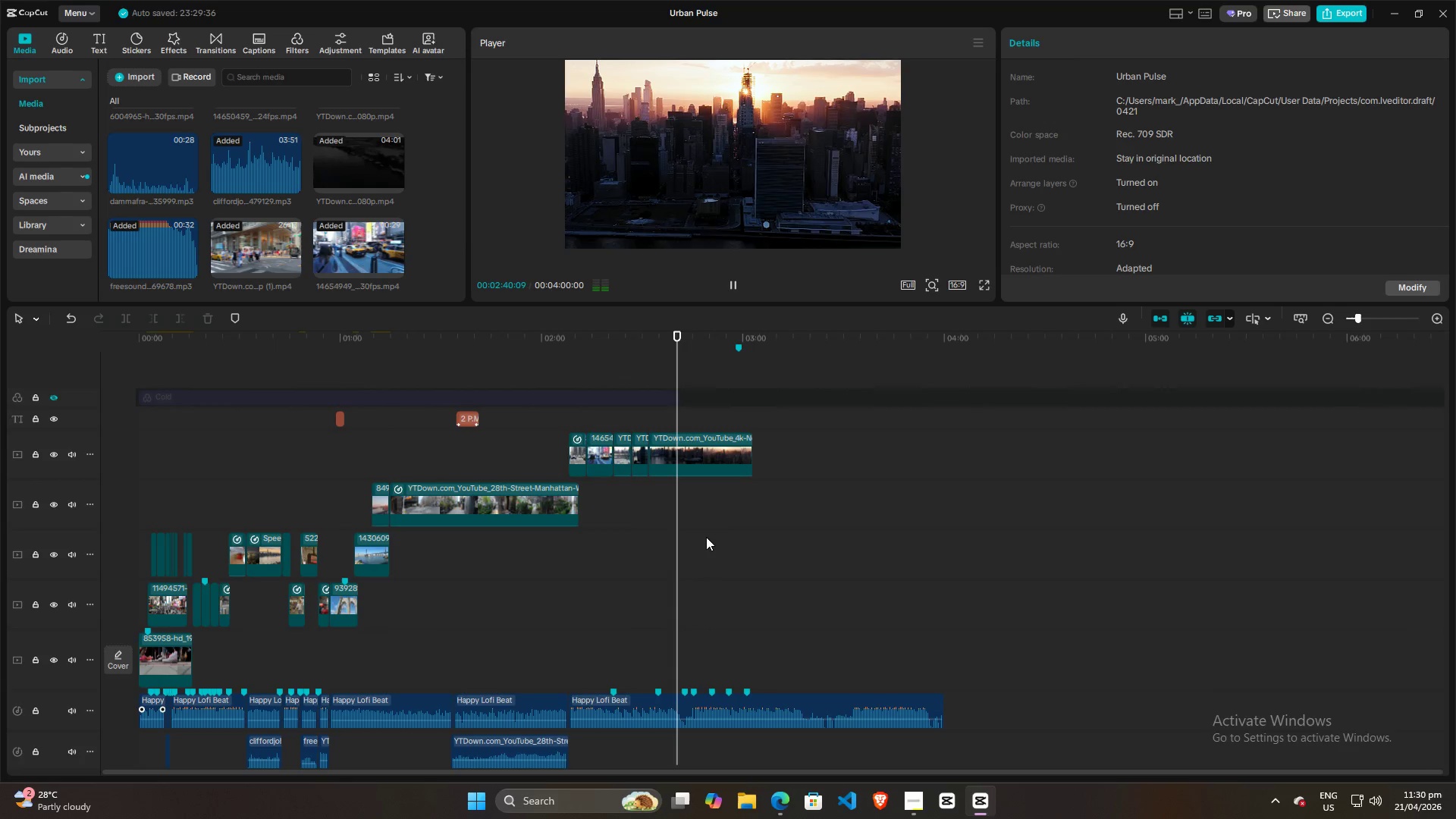 
key(Space)
 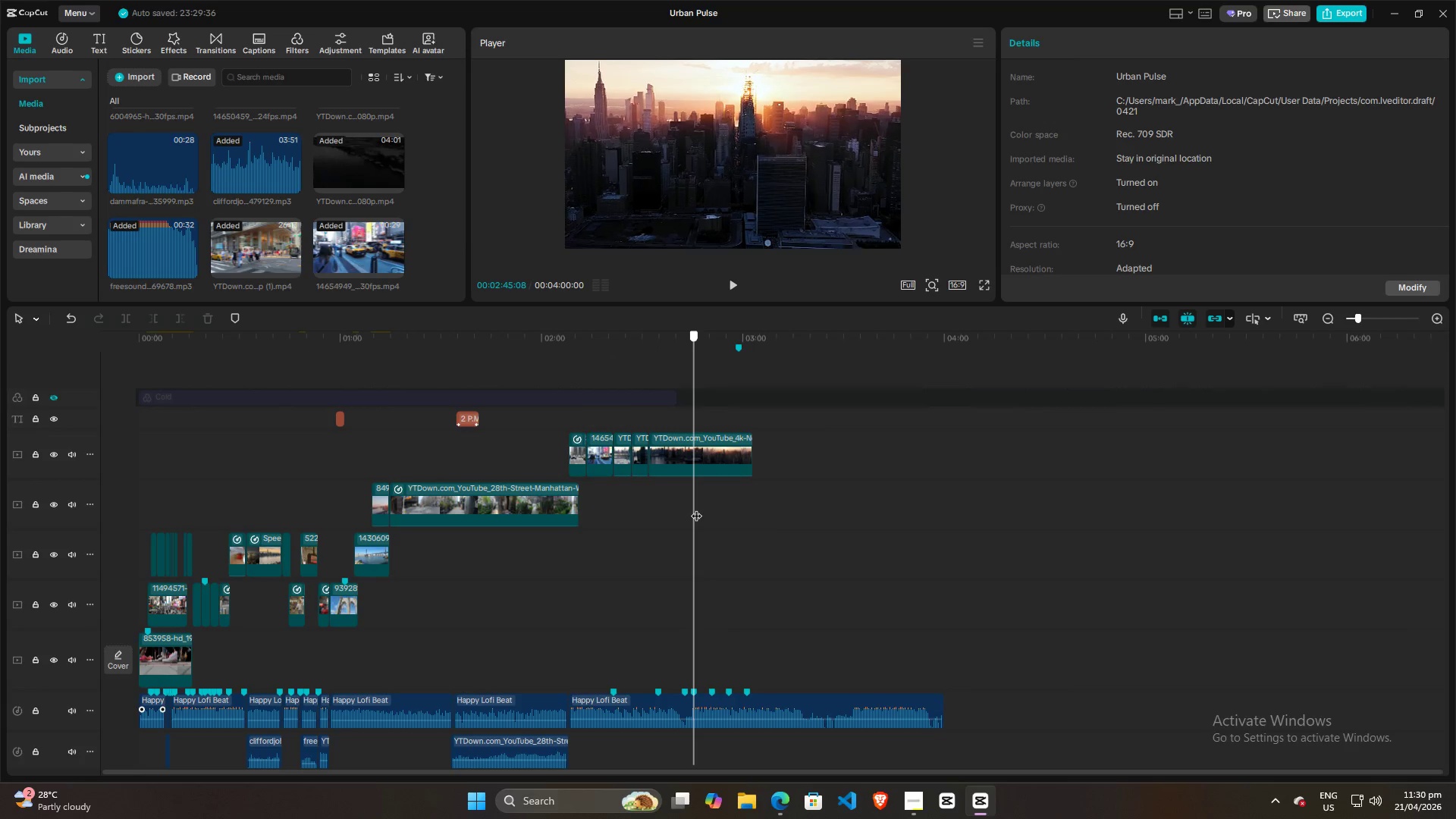 
left_click([676, 443])
 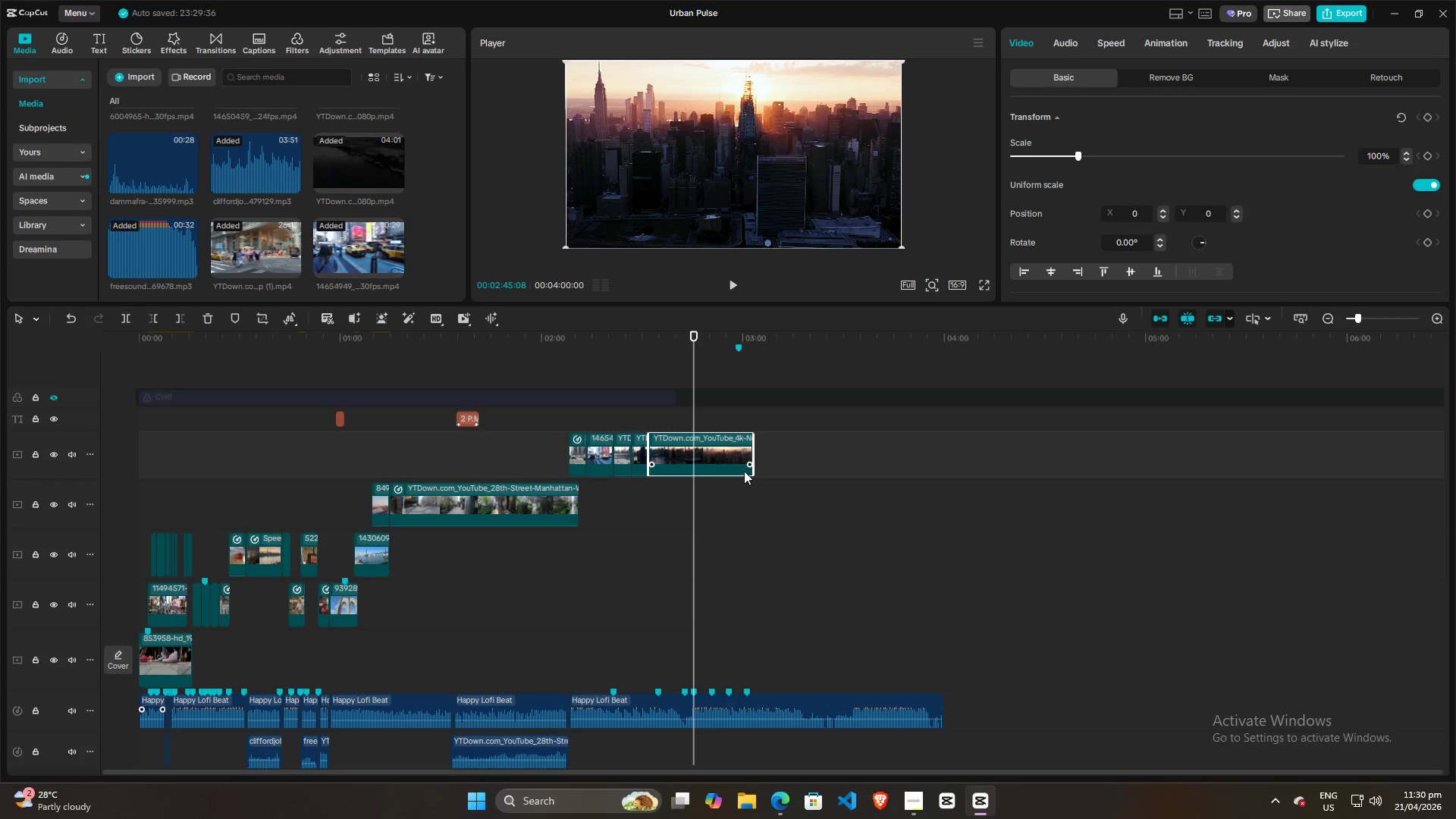 
key(W)
 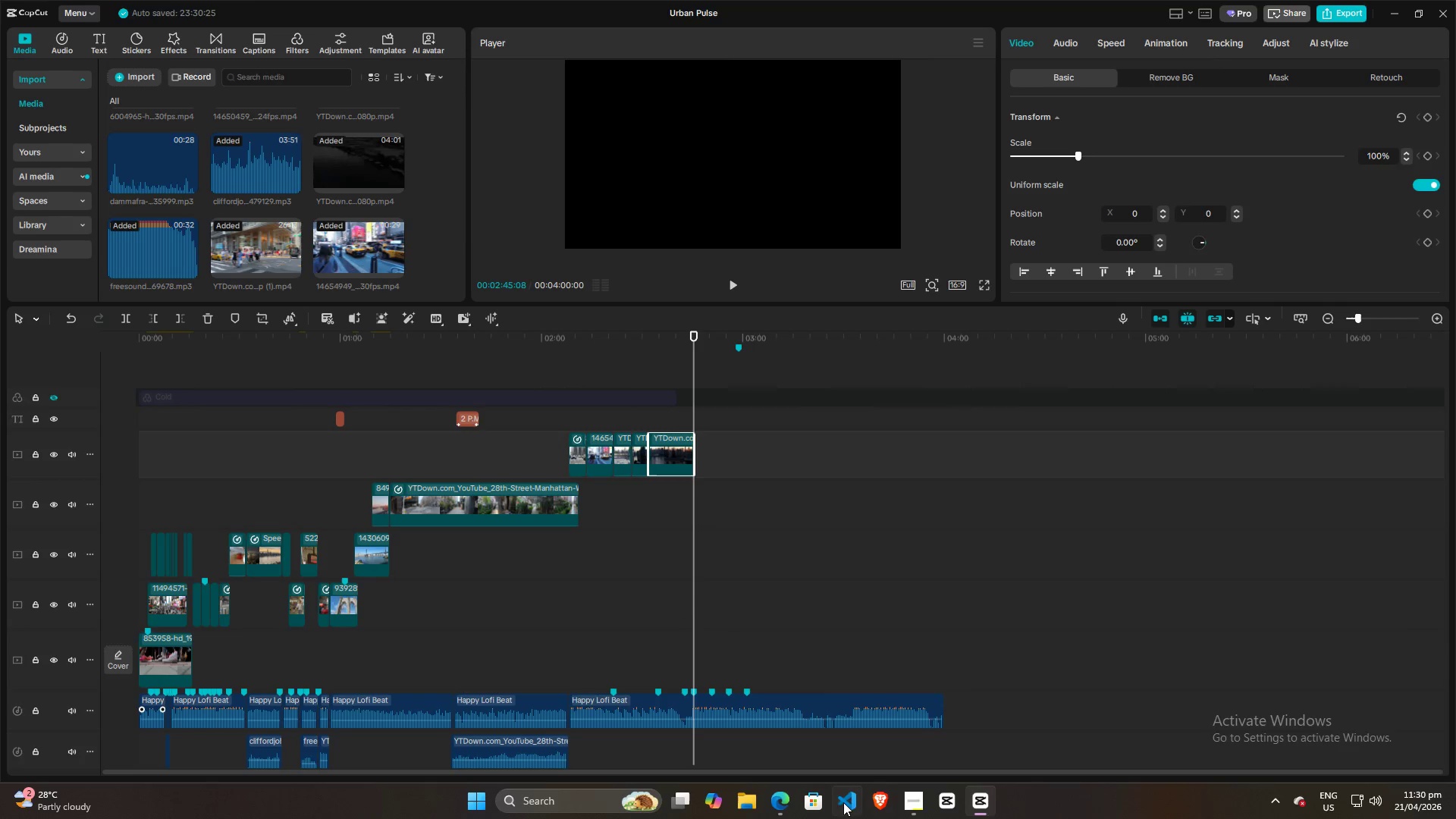 
left_click([911, 810])